 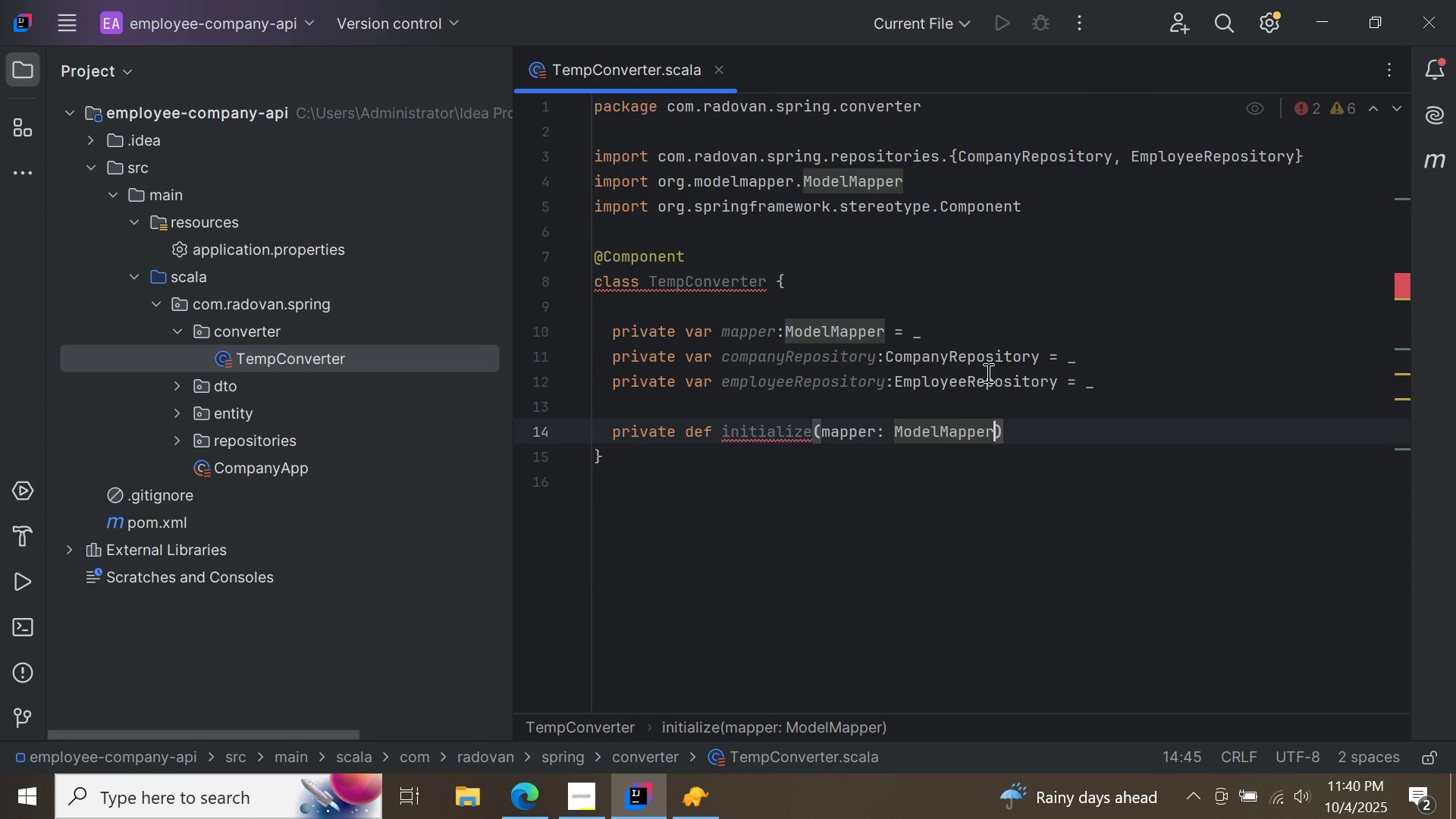 
type(,compan)
 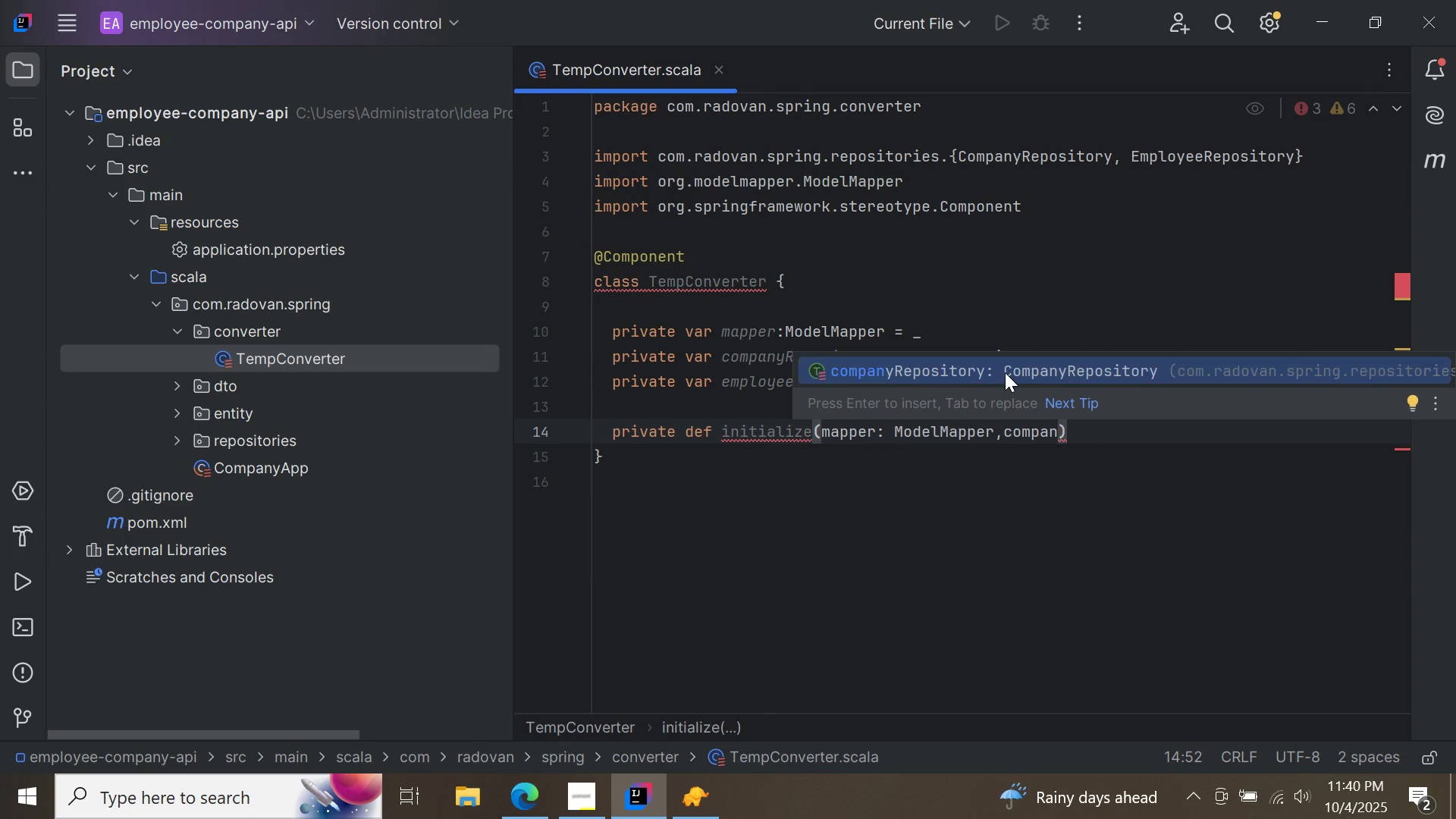 
double_click([1005, 372])
 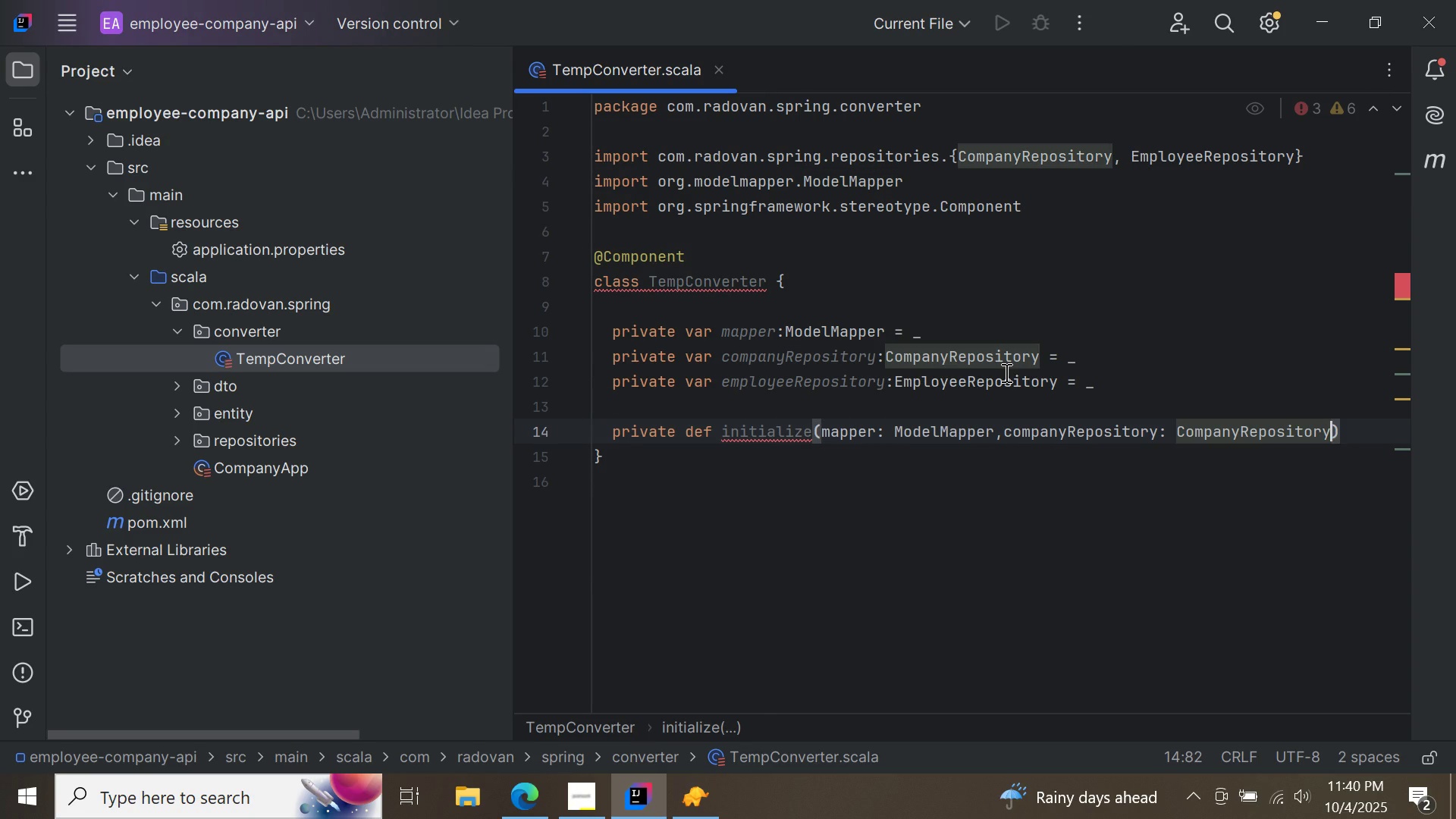 
key(Comma)
 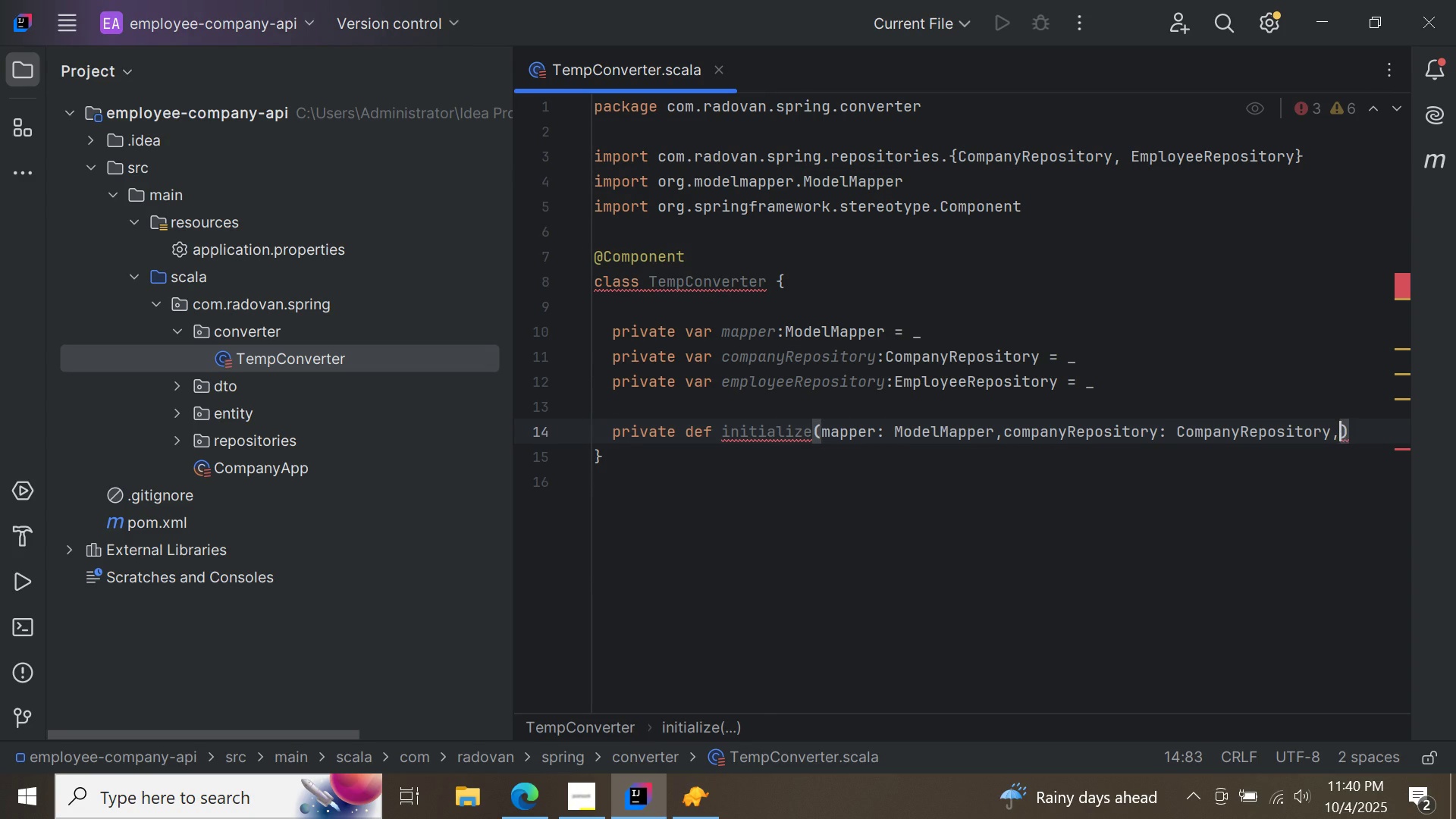 
key(Enter)
 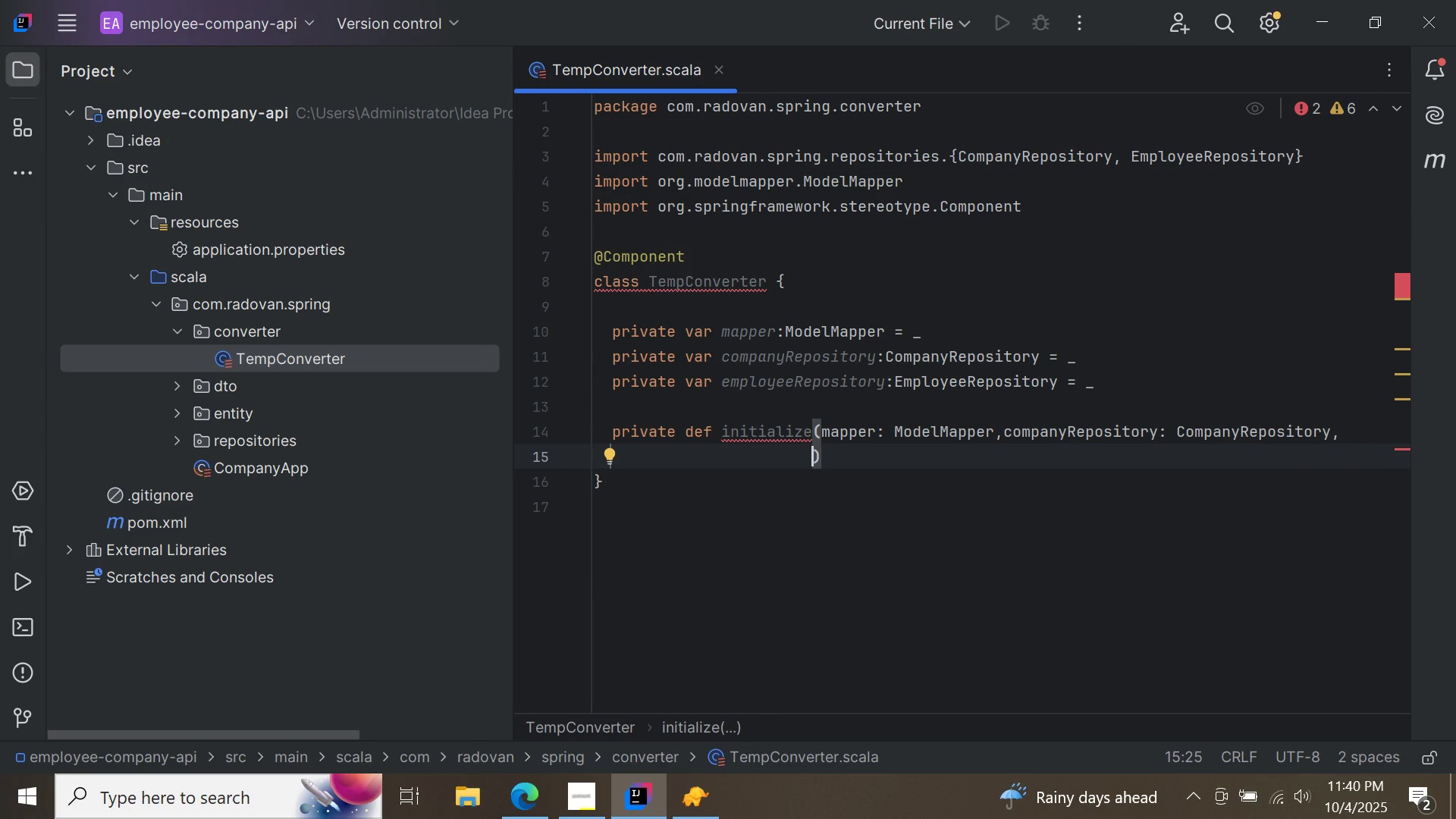 
type(emplo)
 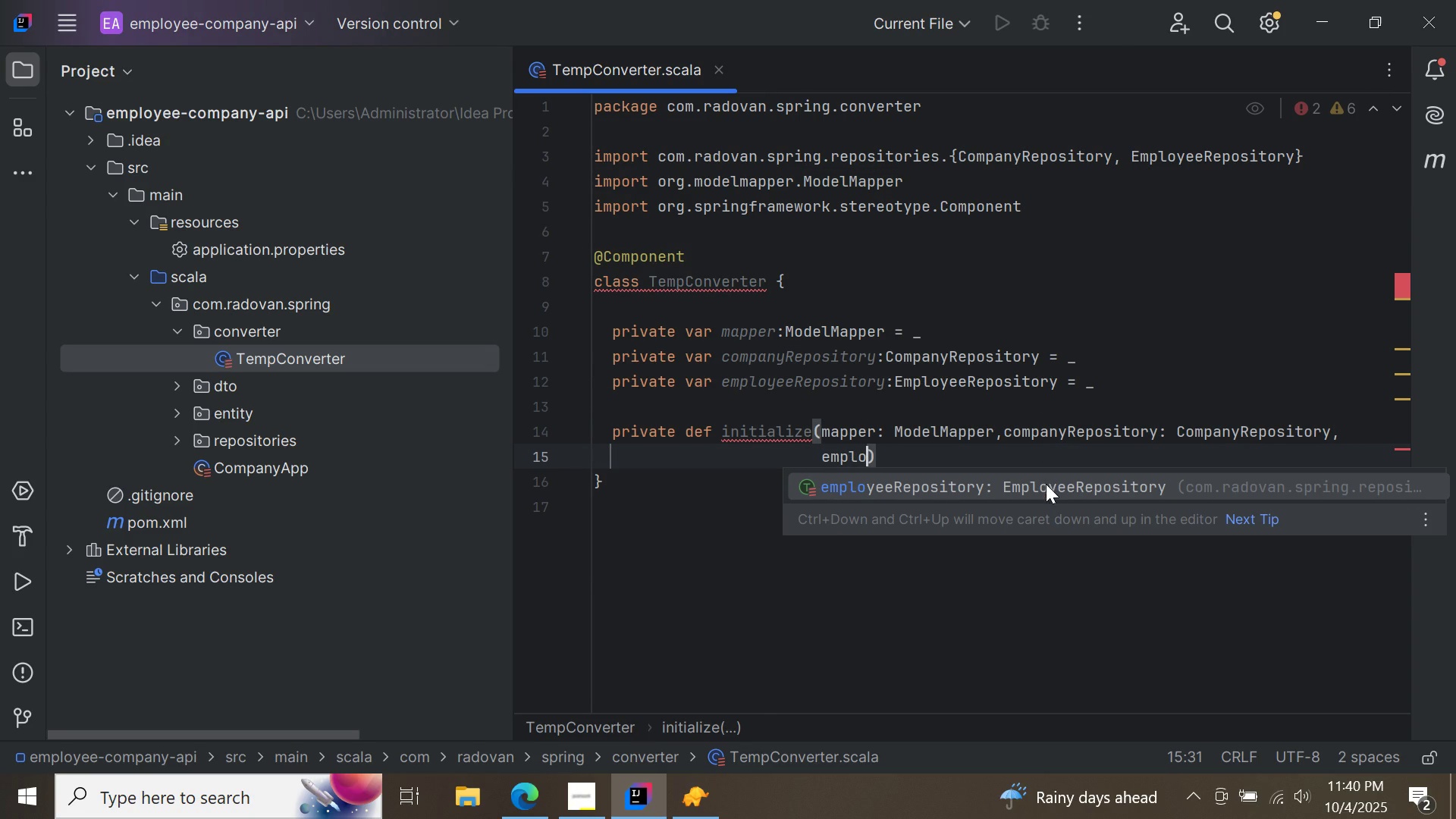 
double_click([1046, 484])
 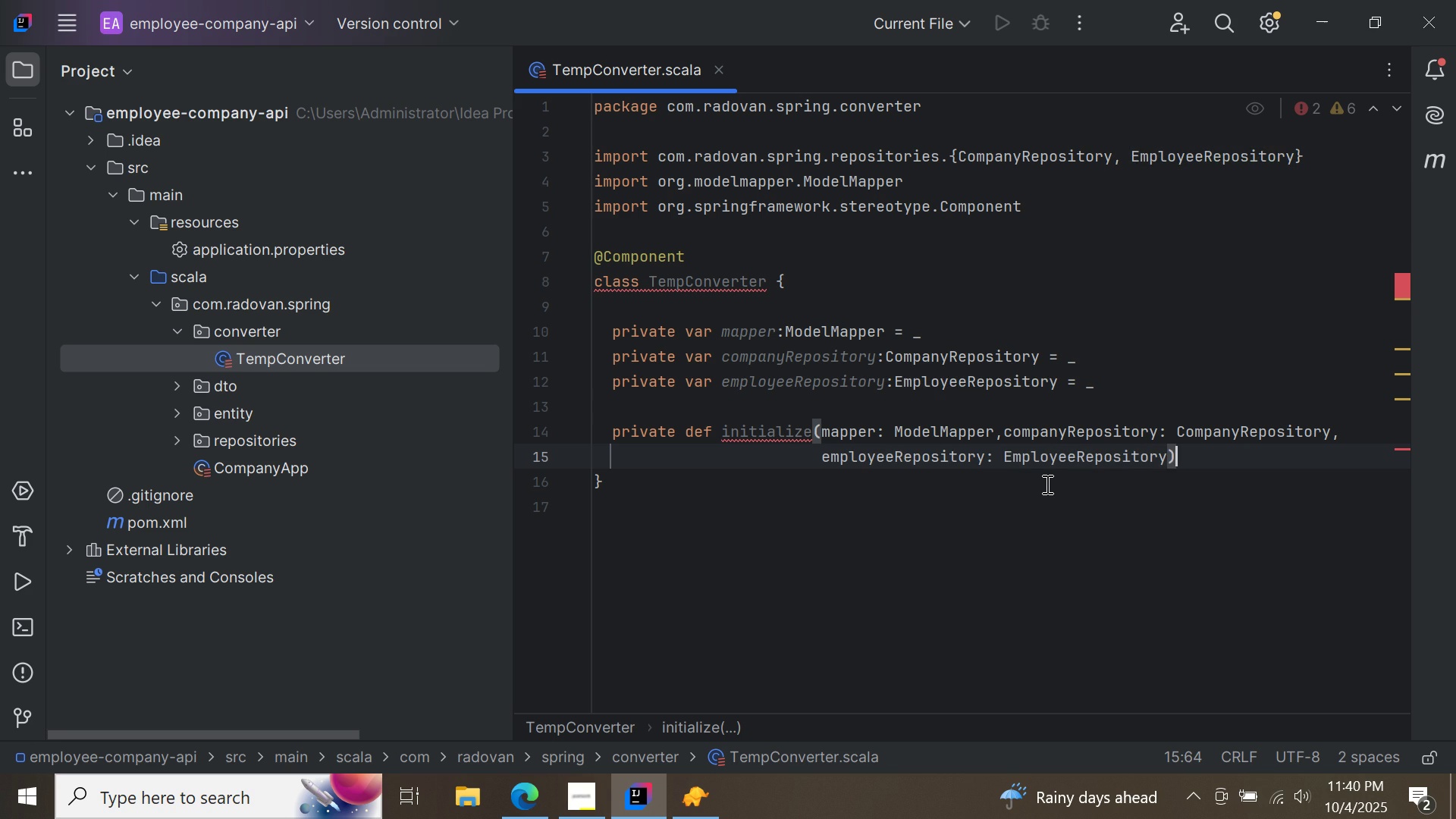 
key(ArrowRight)